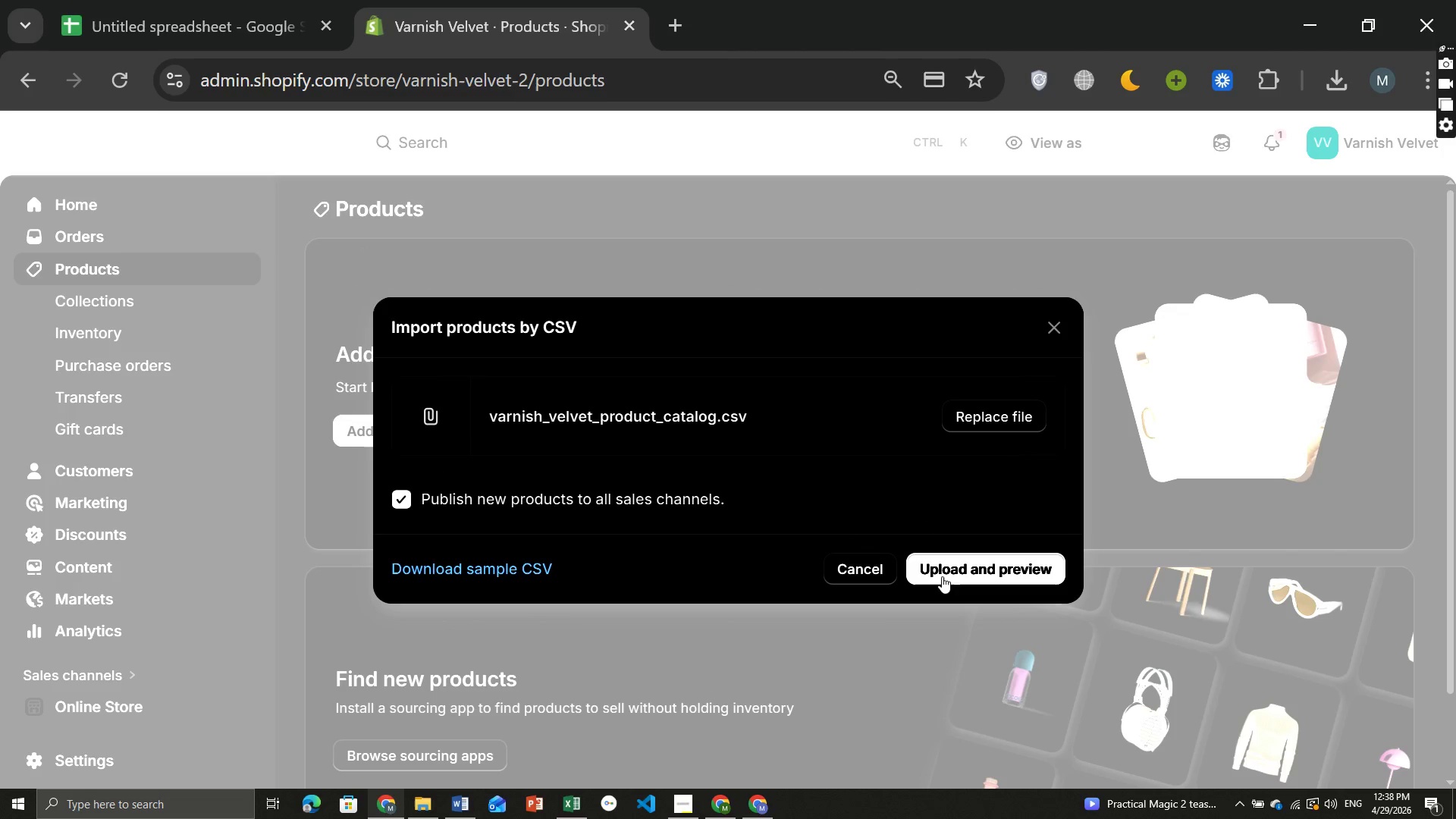 
left_click([940, 573])
 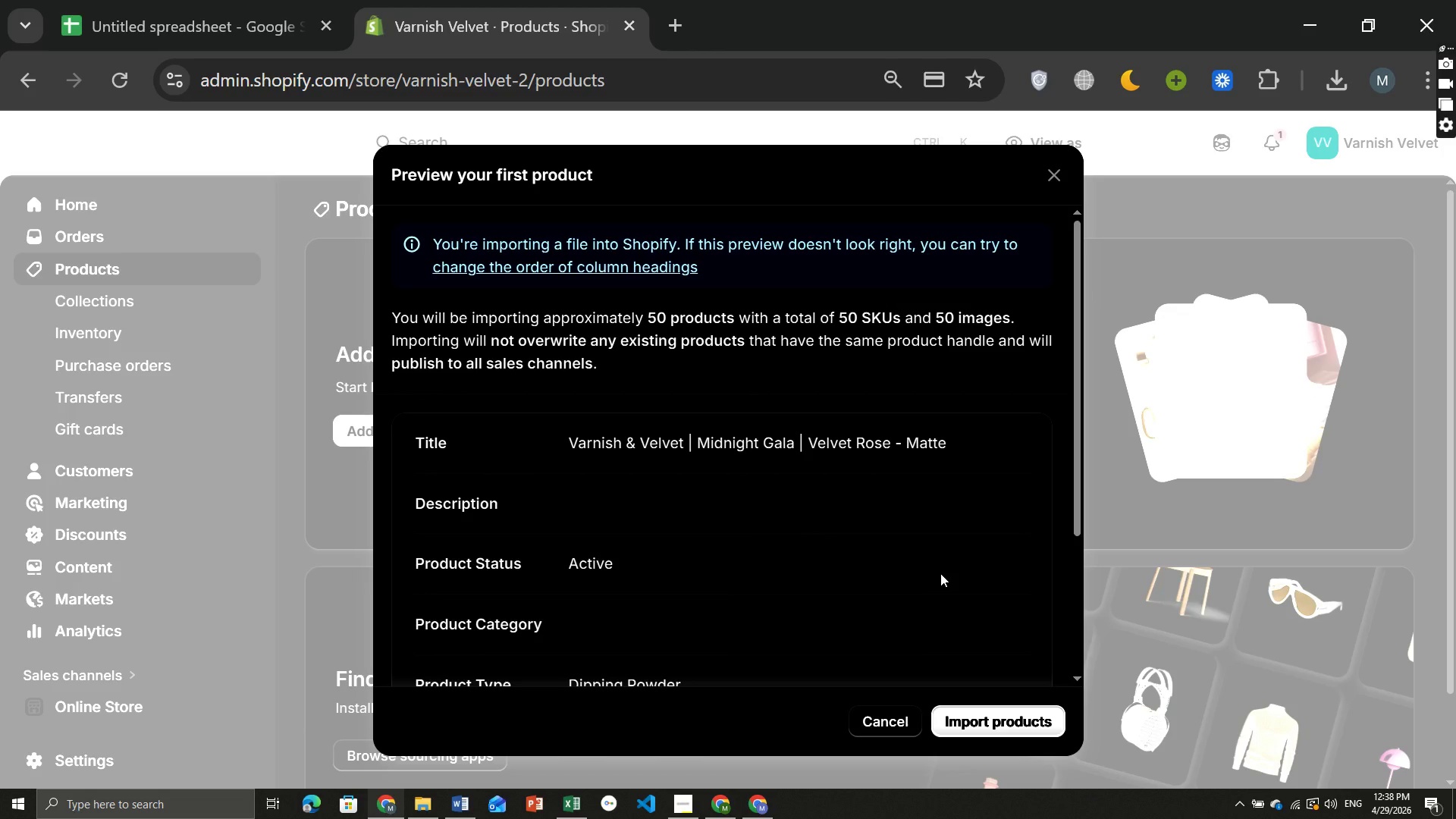 
wait(7.39)
 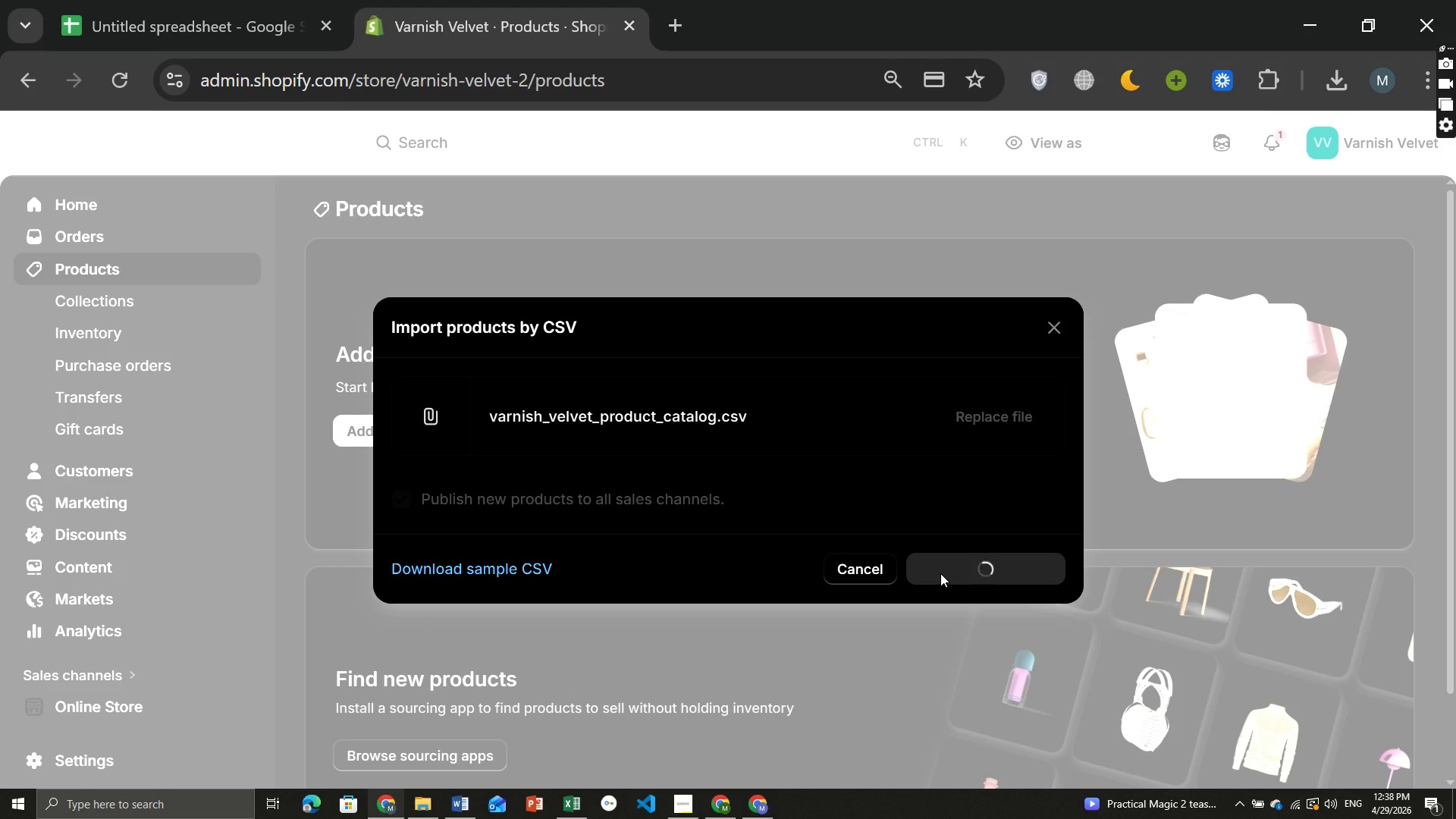 
mouse_move([836, 563])
 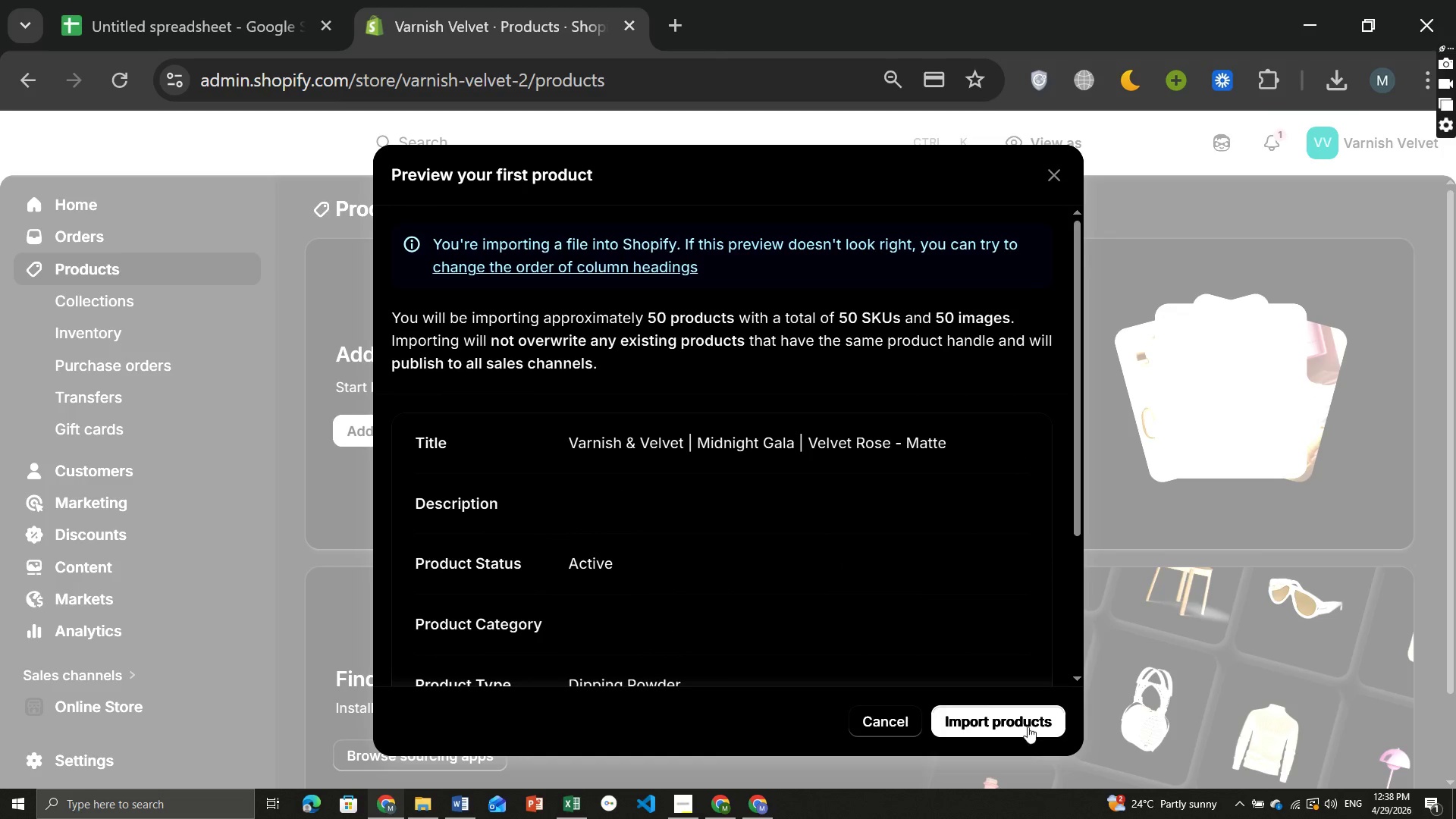 
left_click([1019, 722])
 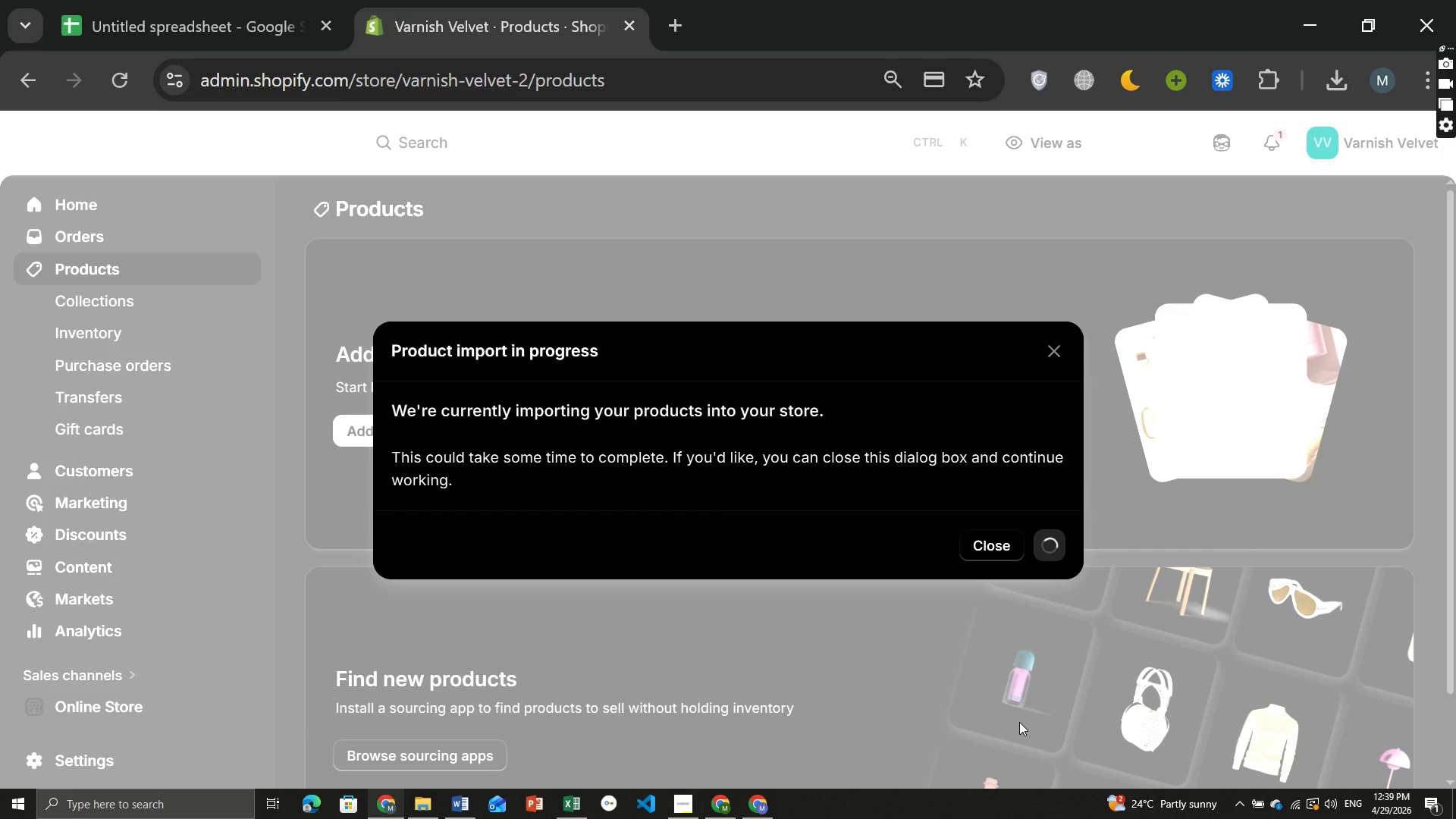 
wait(24.42)
 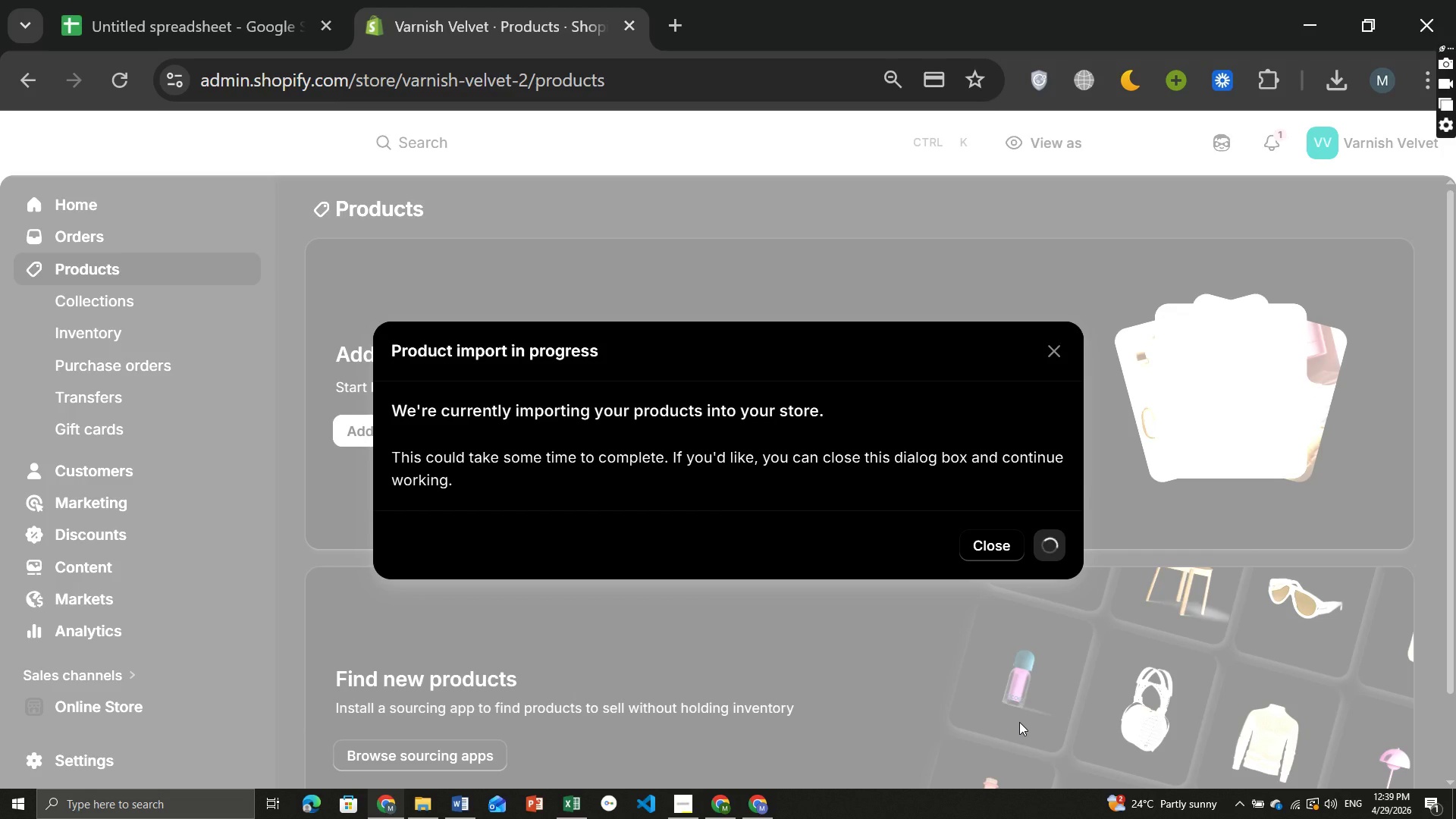 
left_click([677, 805])